 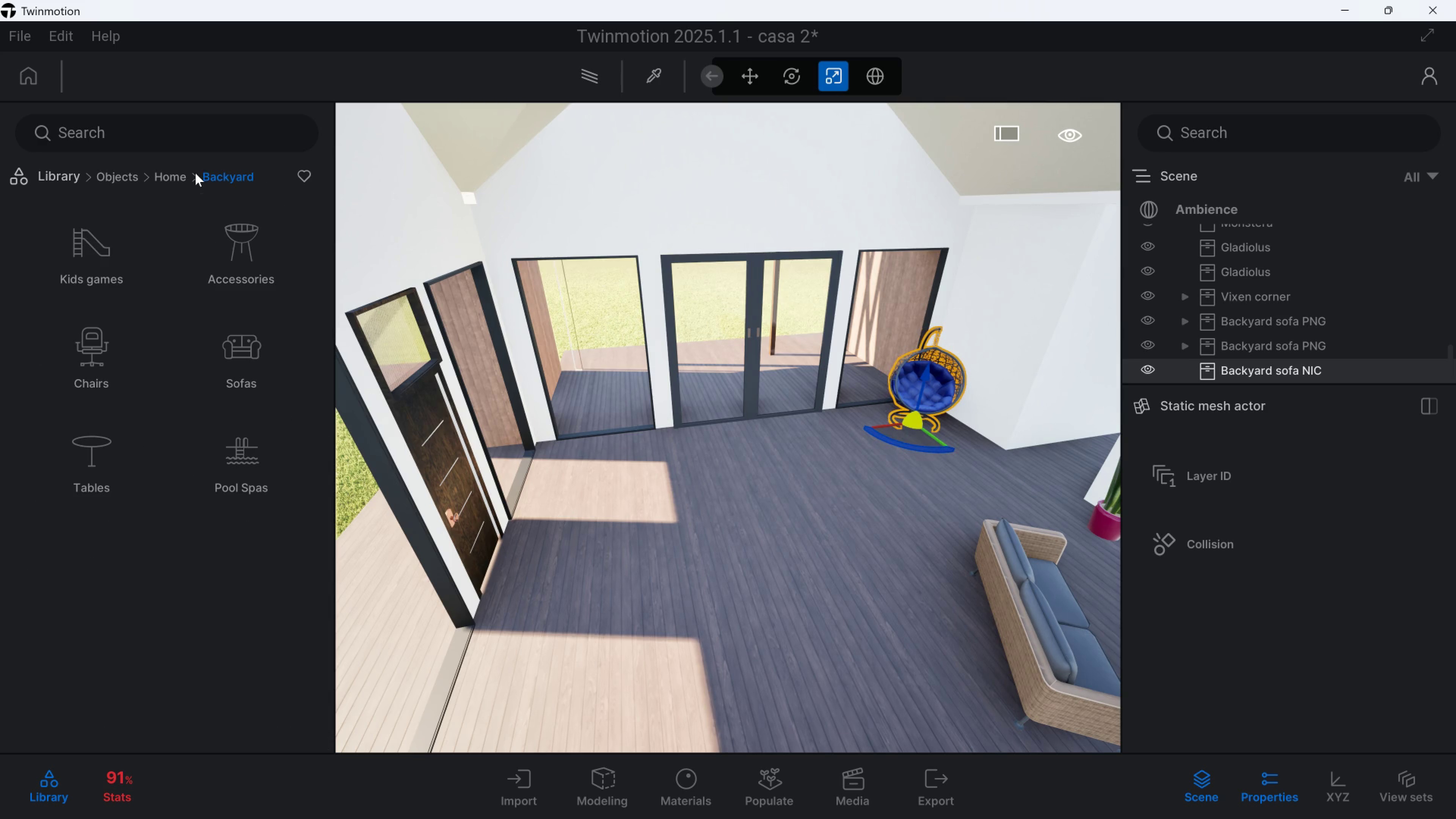 
left_click([125, 176])
 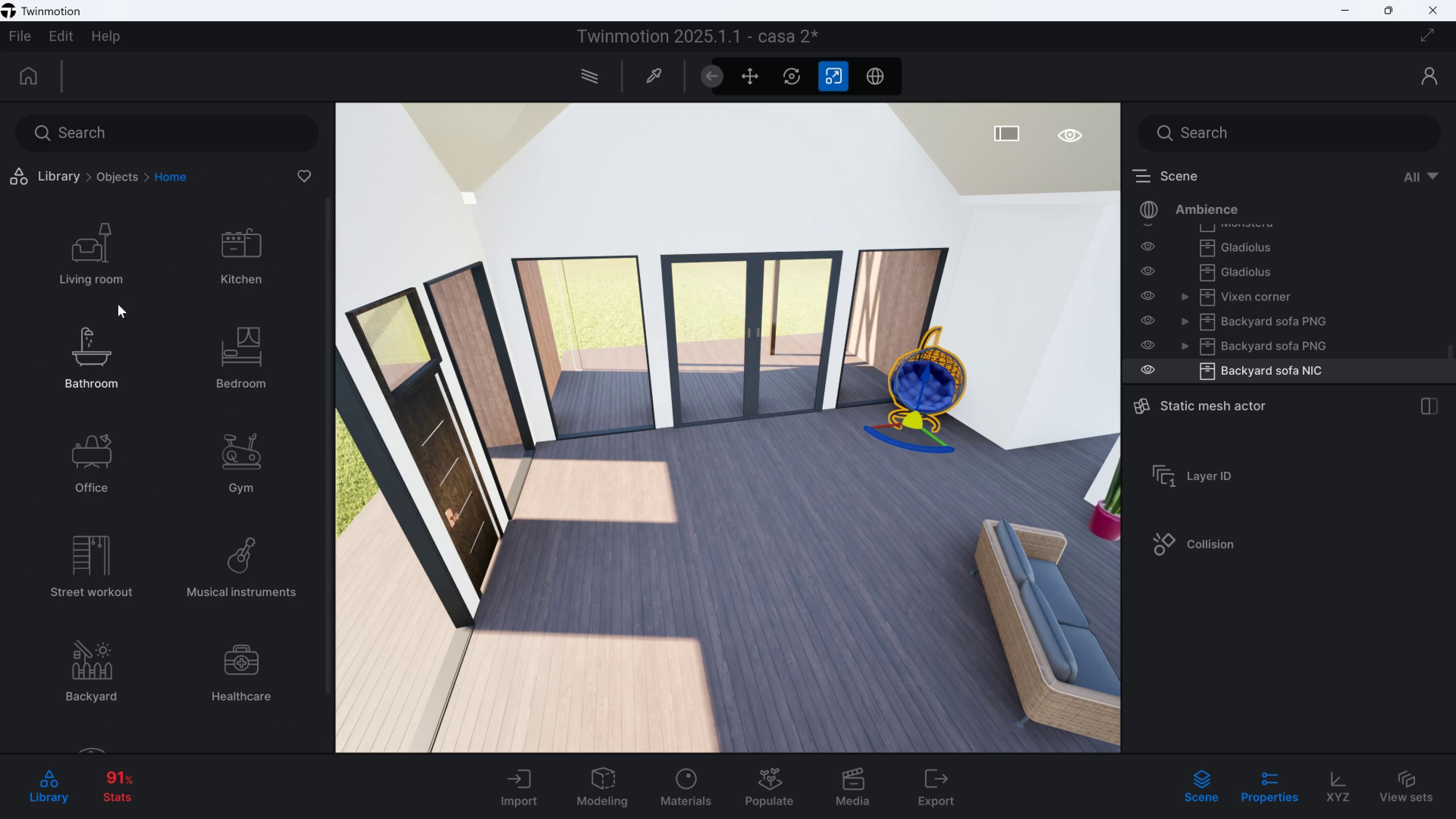 
wait(5.57)
 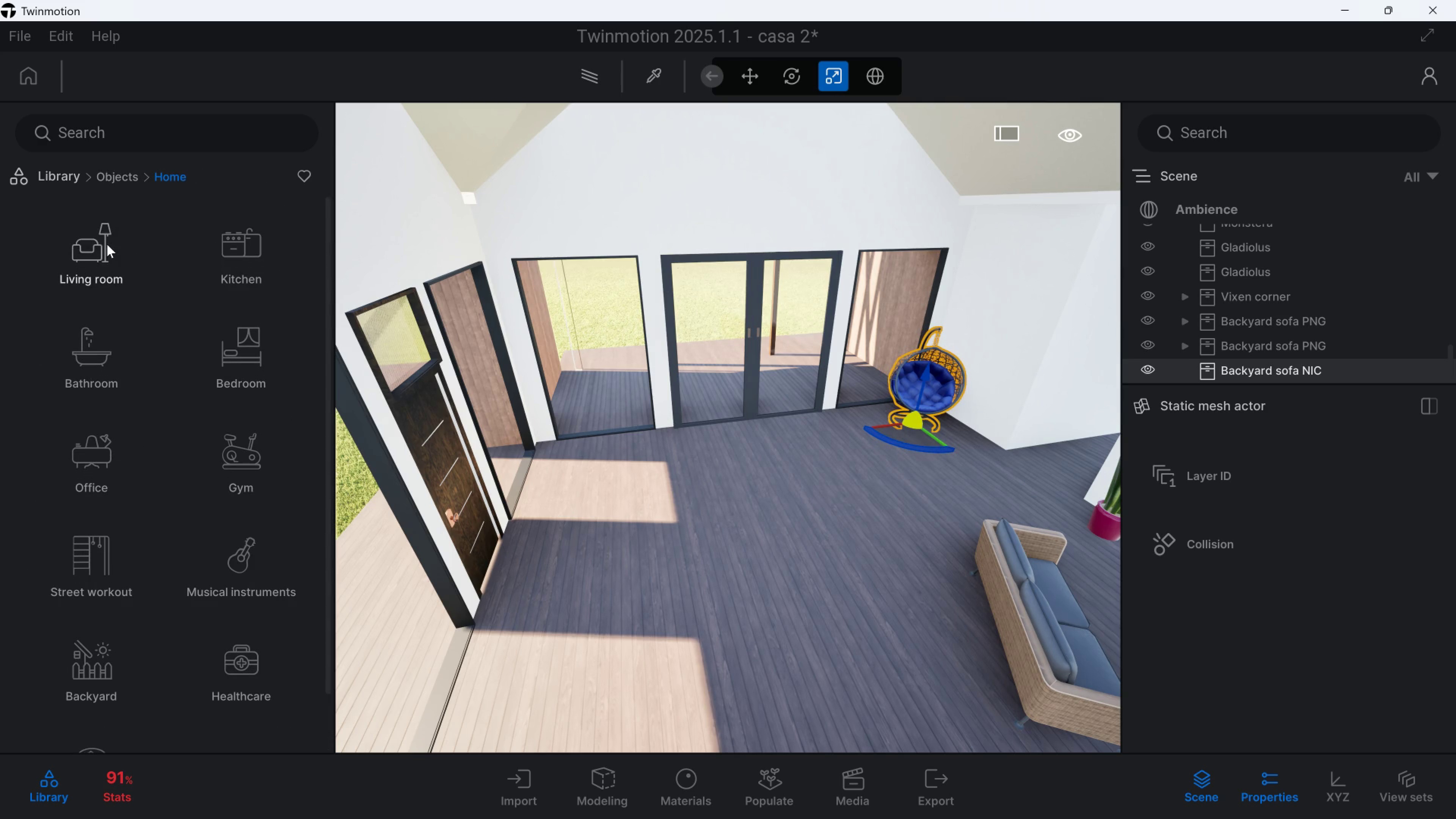 
left_click([95, 261])
 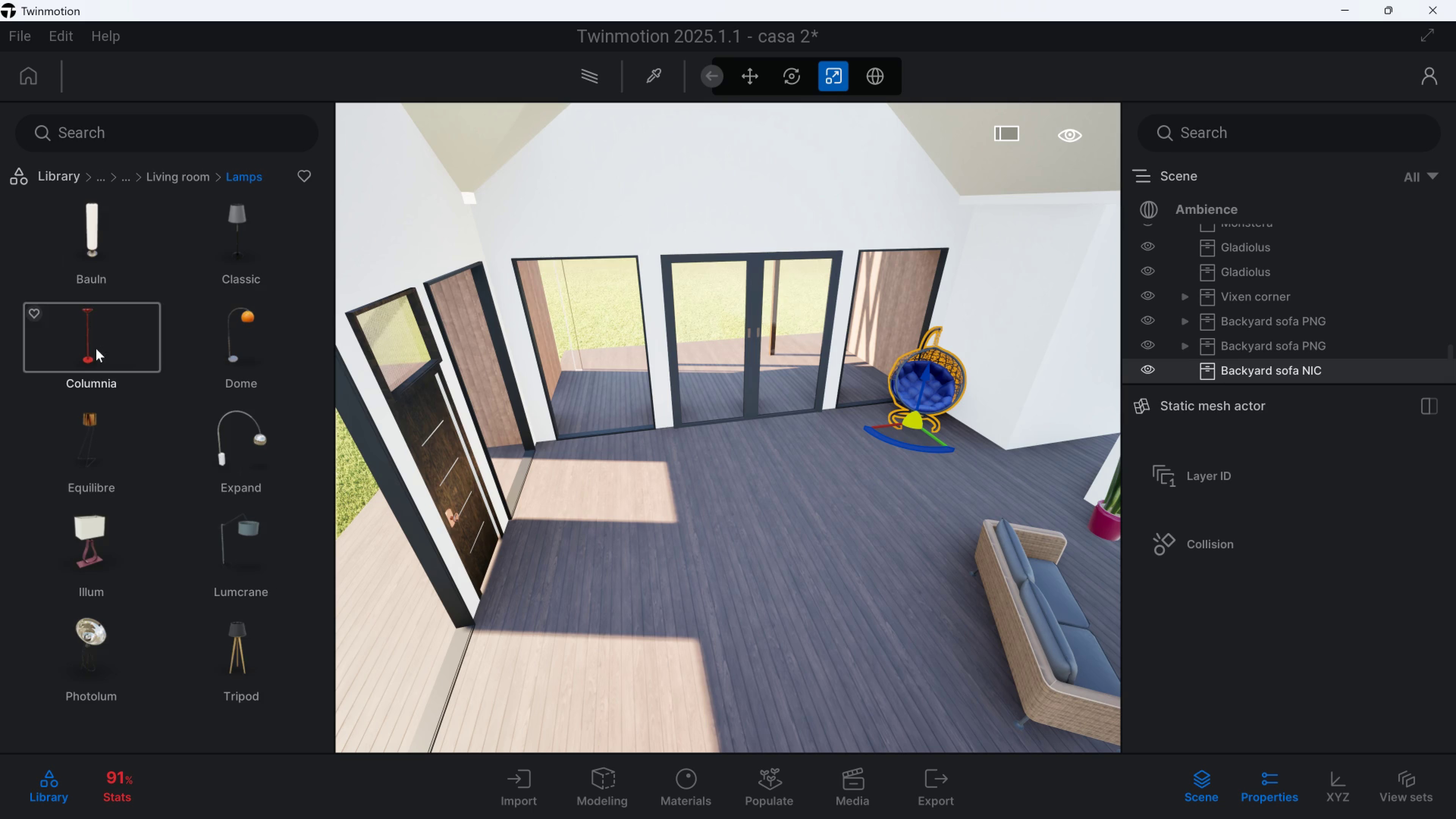 
mouse_move([220, 449])